 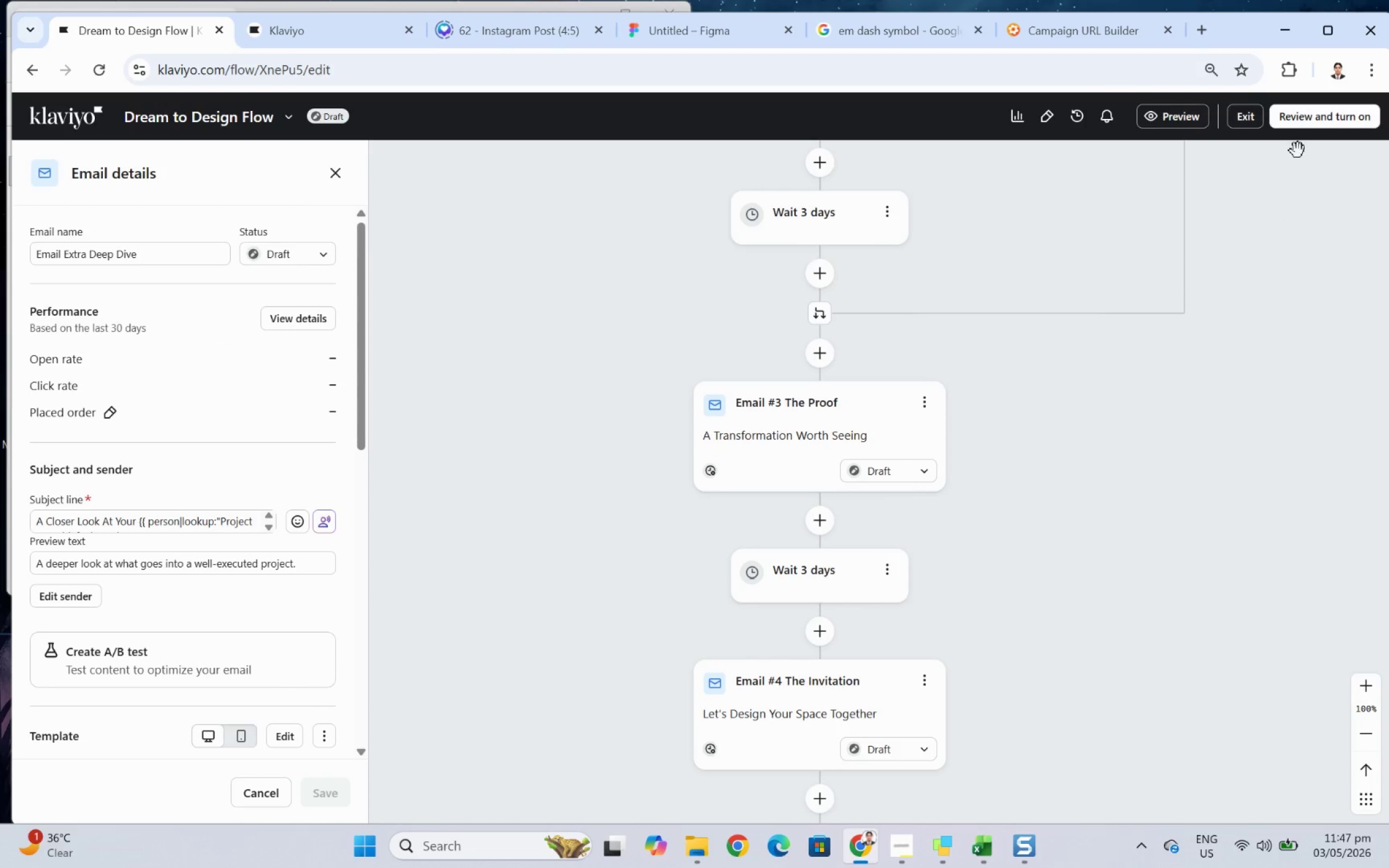 
left_click([1237, 115])
 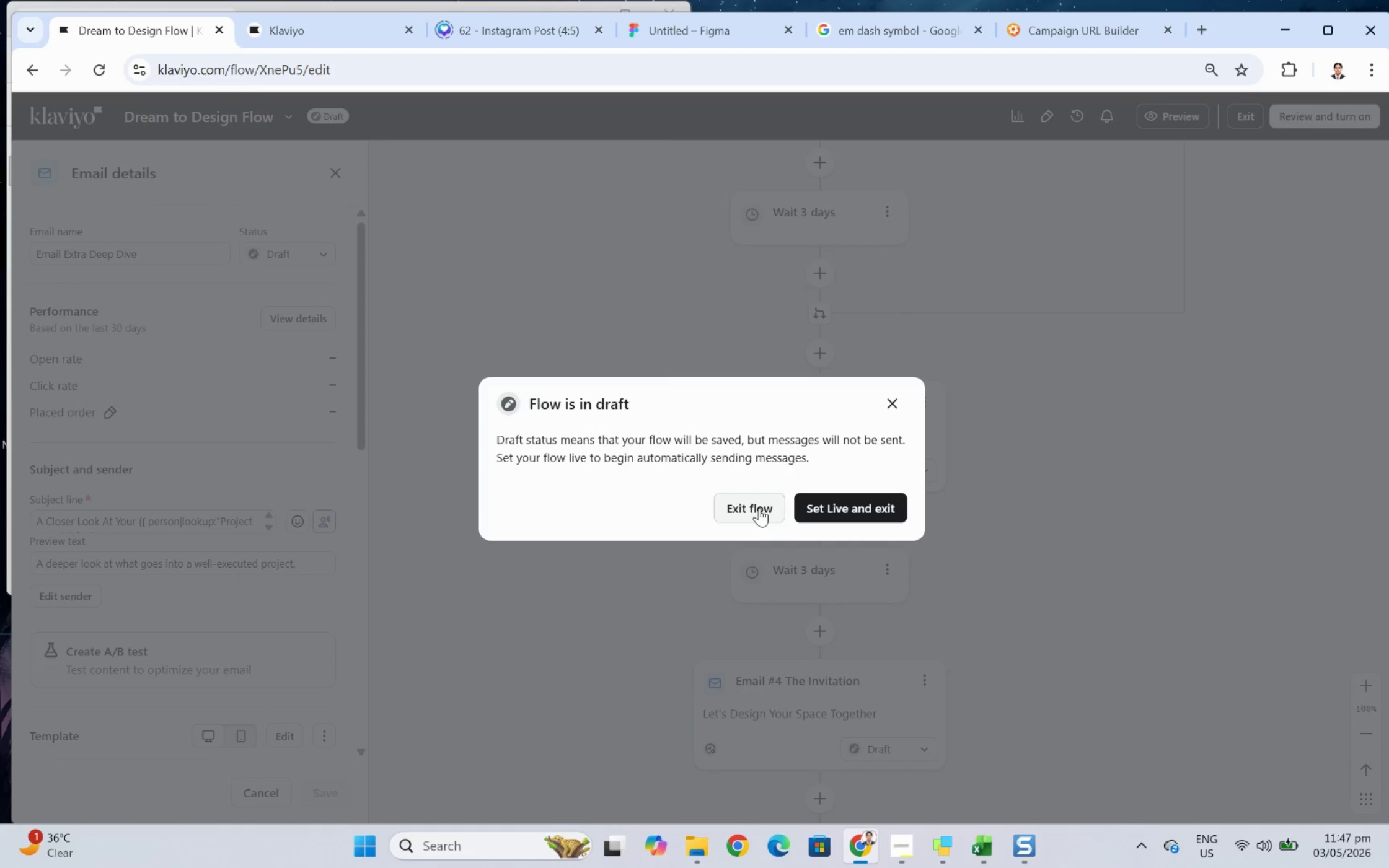 
left_click([763, 509])
 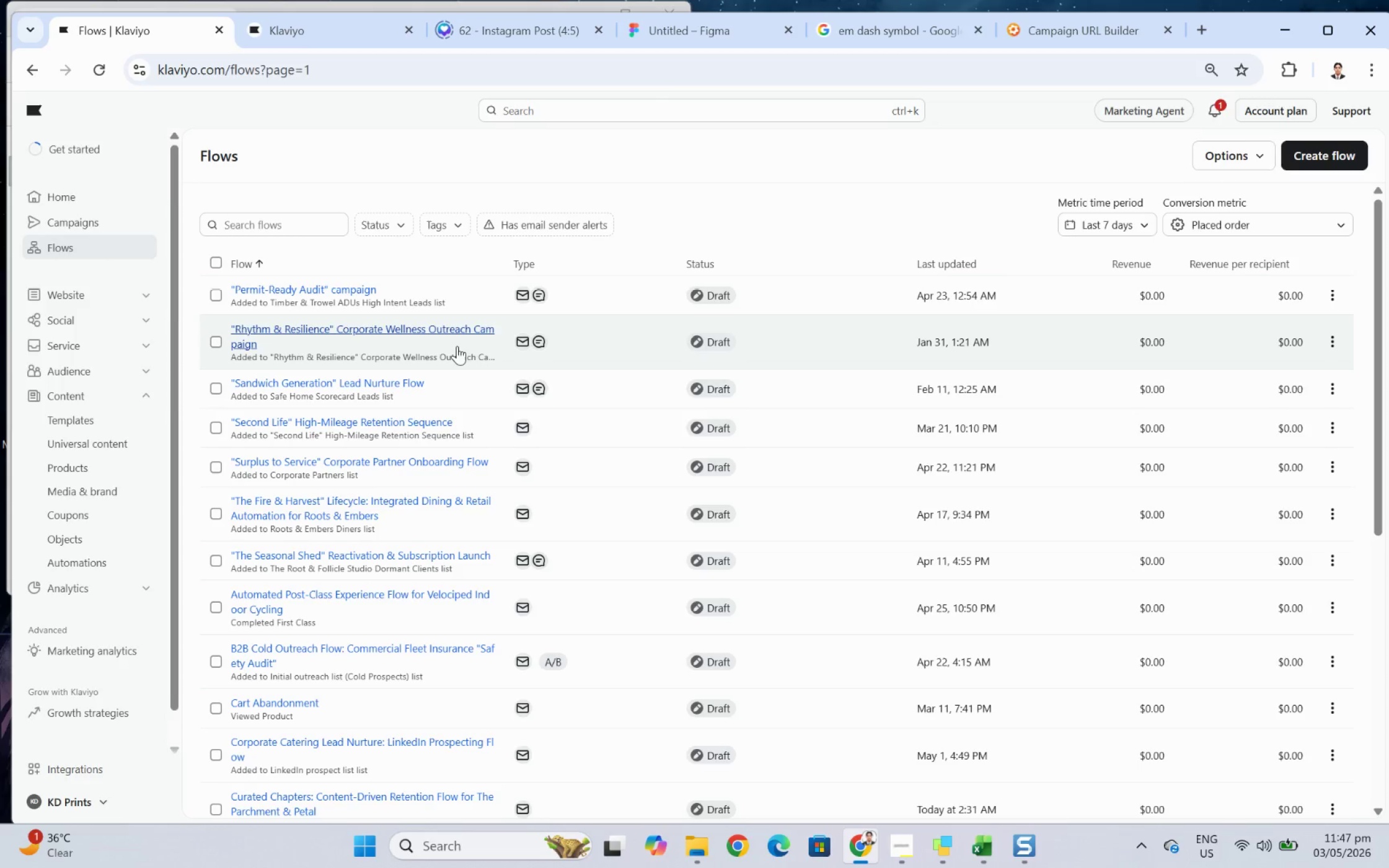 
wait(26.52)
 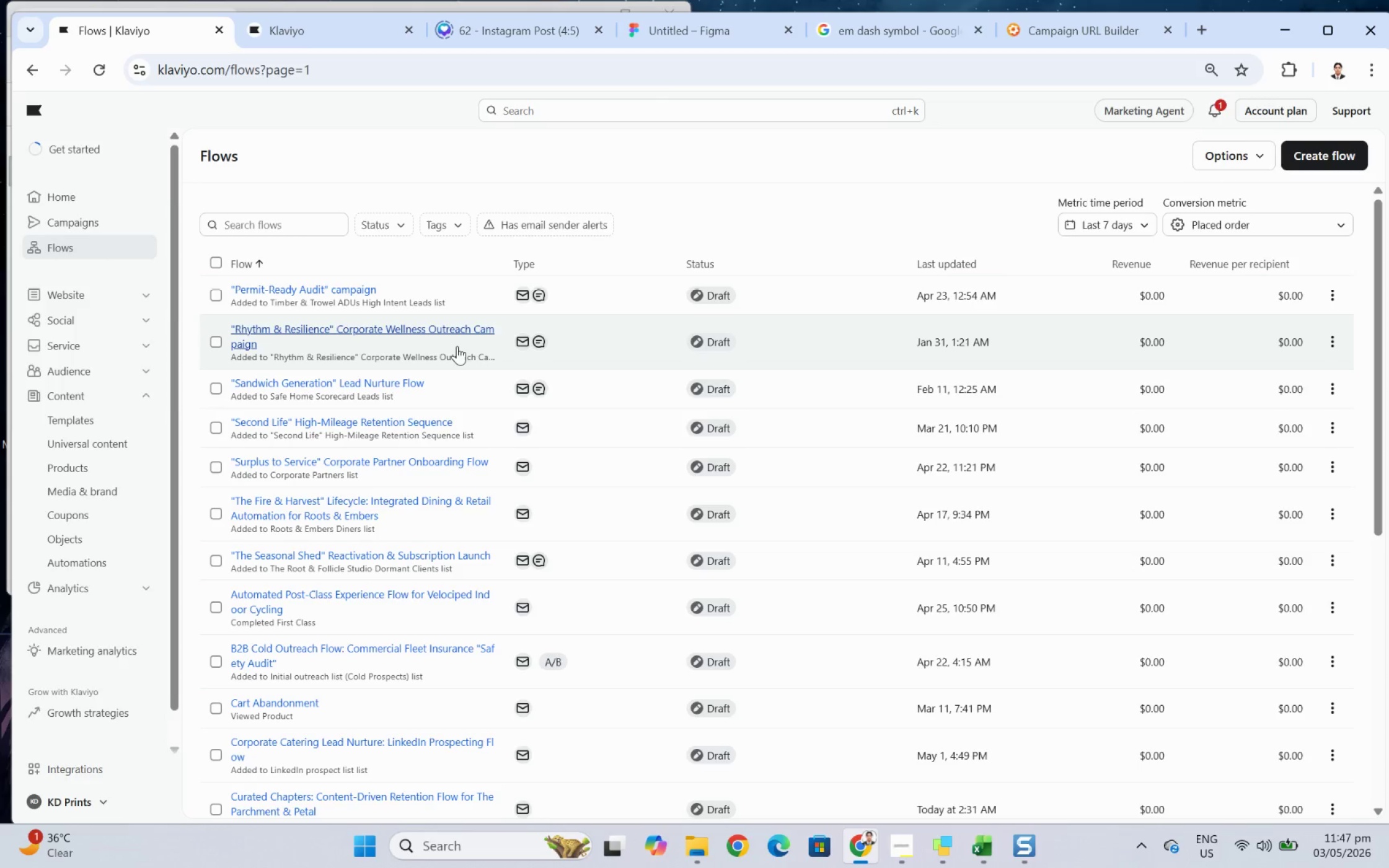 
scroll: coordinate [897, 534], scroll_direction: down, amount: 5.0
 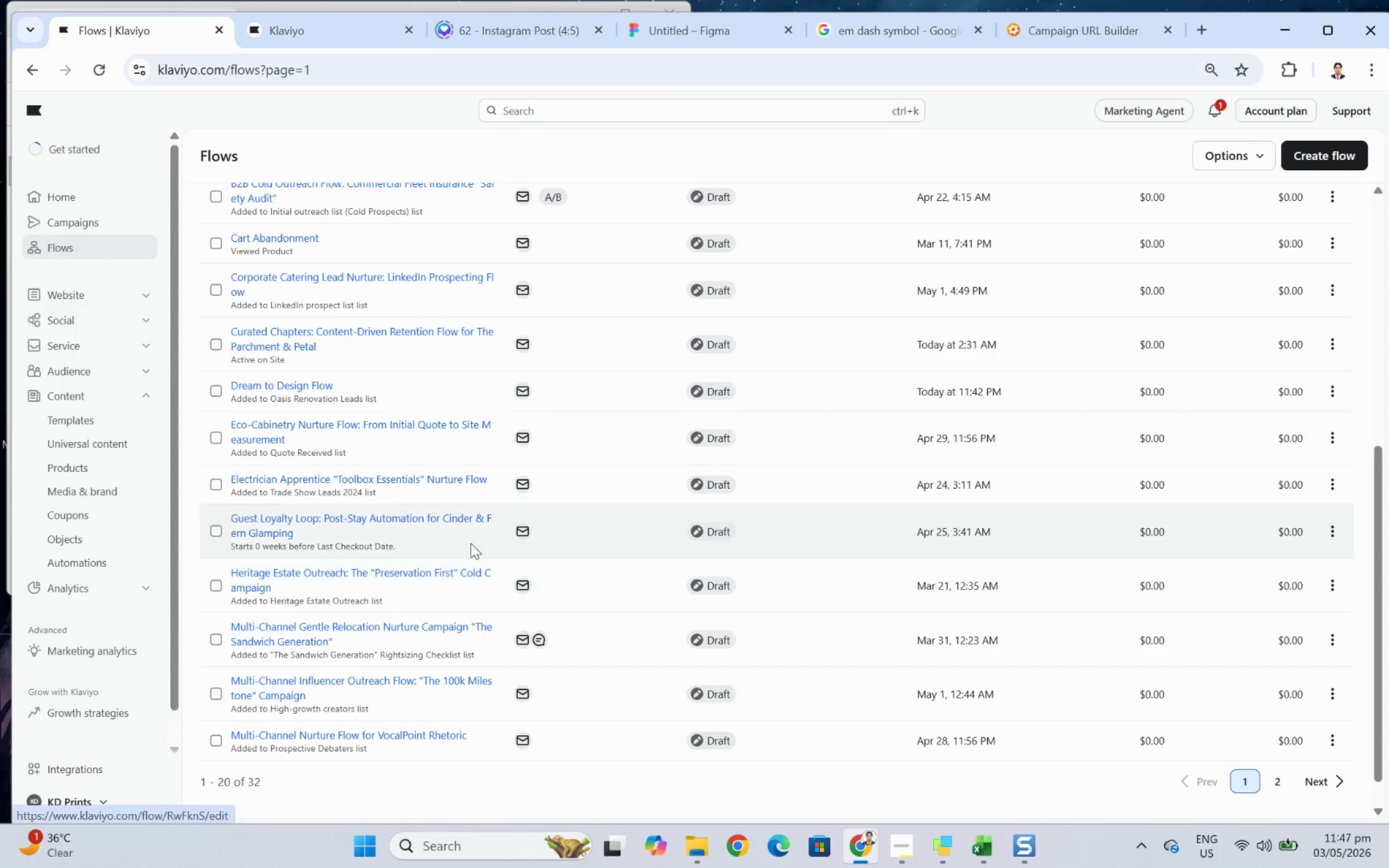 
left_click([58, 426])
 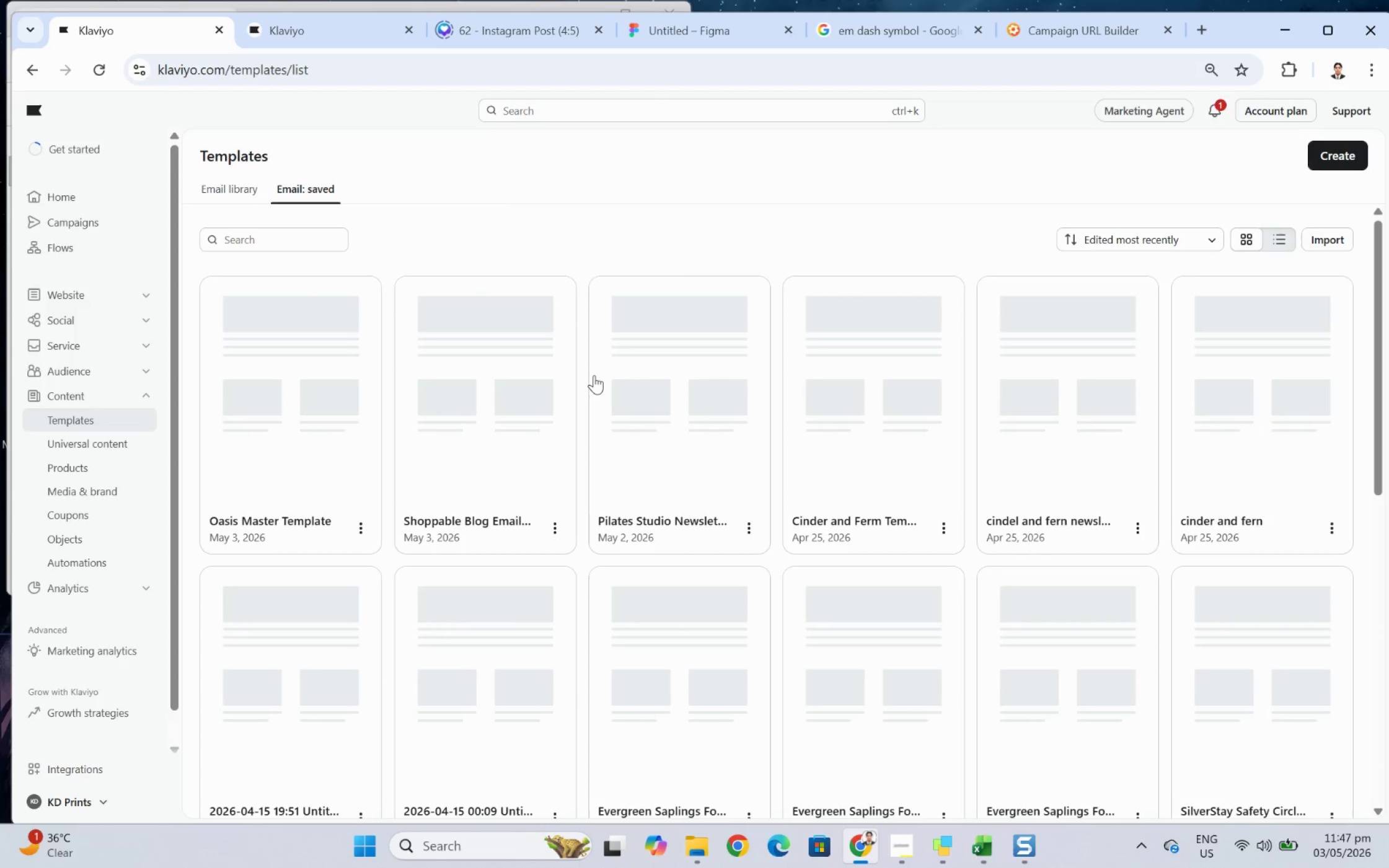 
left_click([338, 478])
 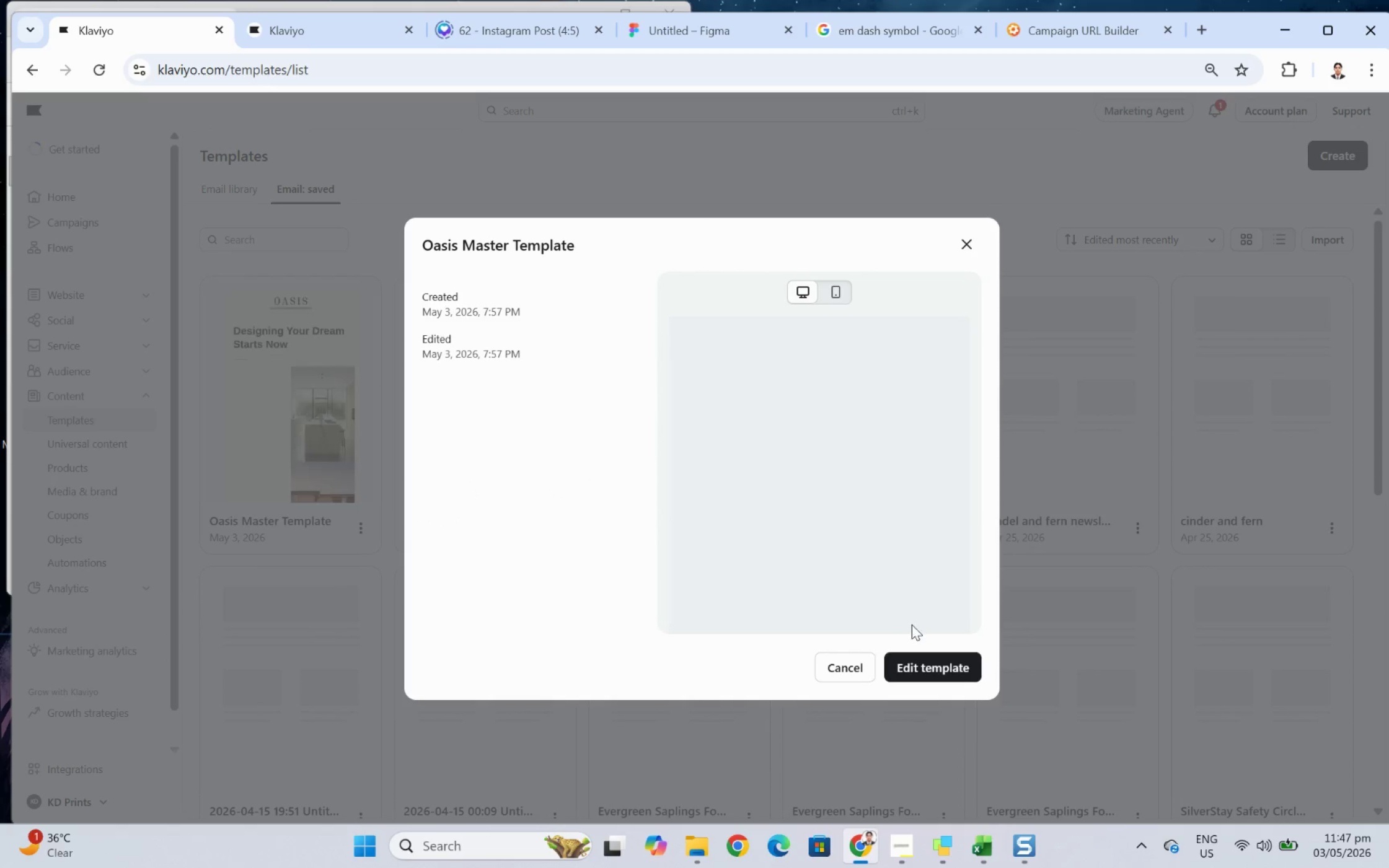 
left_click([944, 667])
 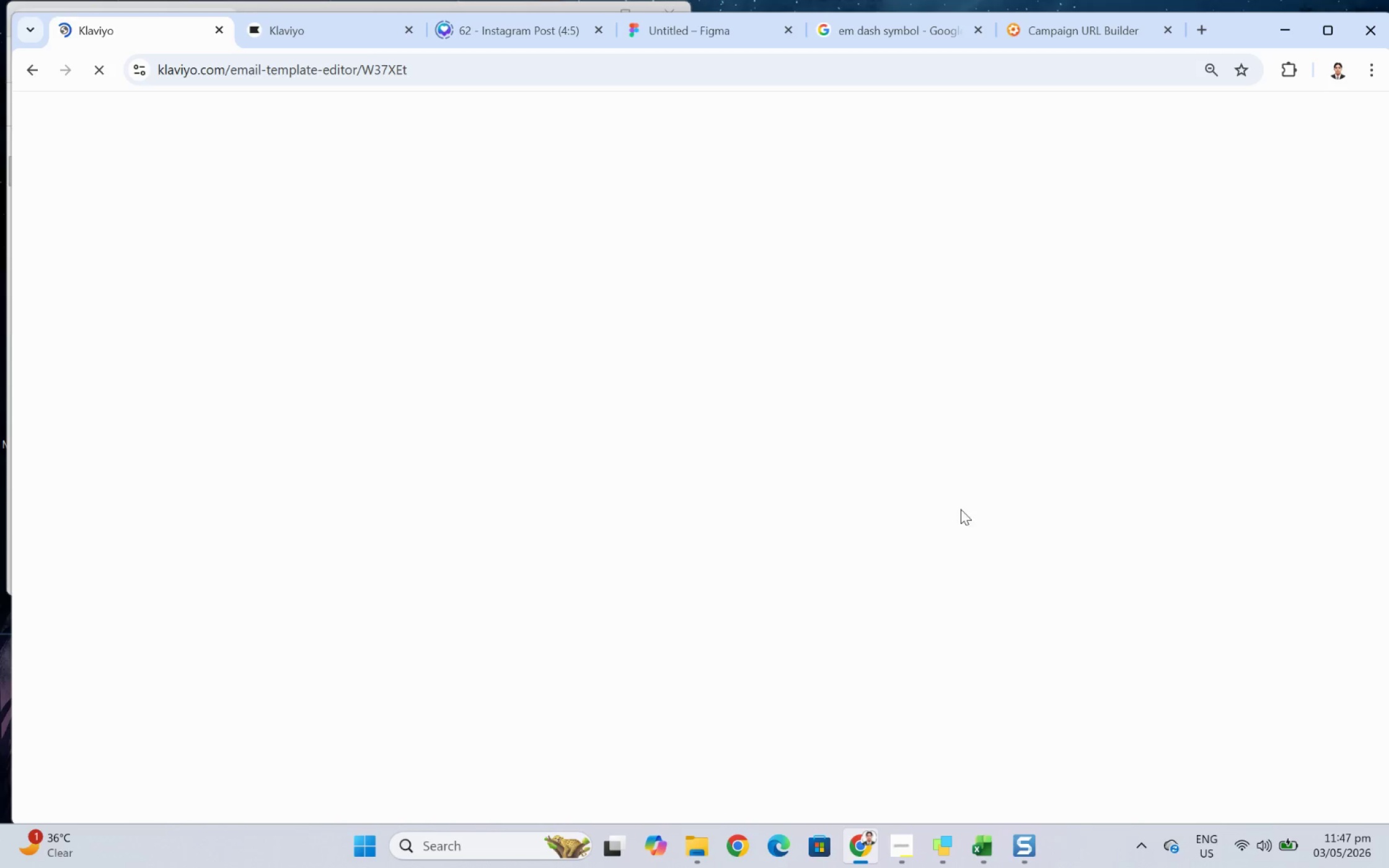 
wait(5.04)
 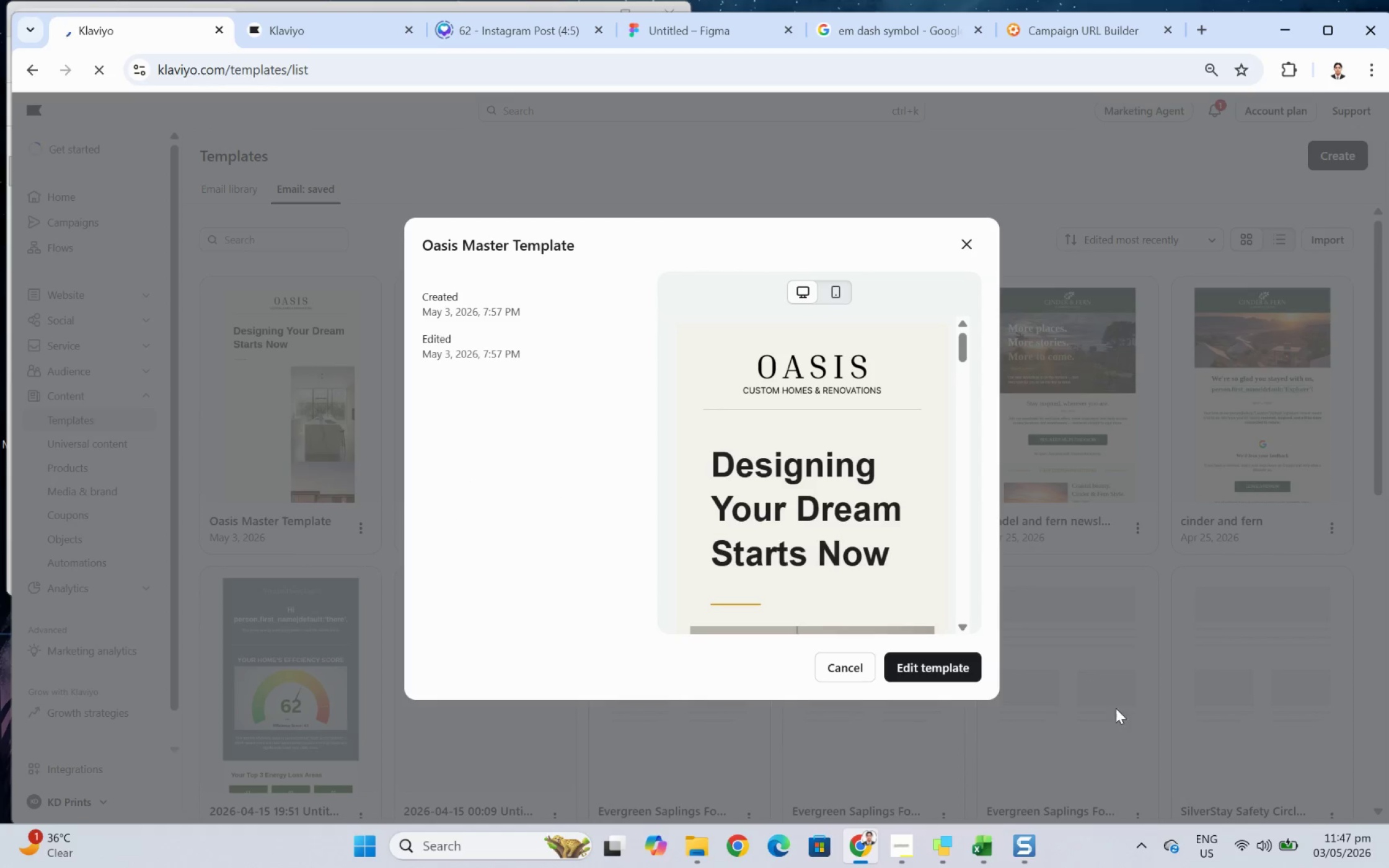 
left_click([899, 841])